 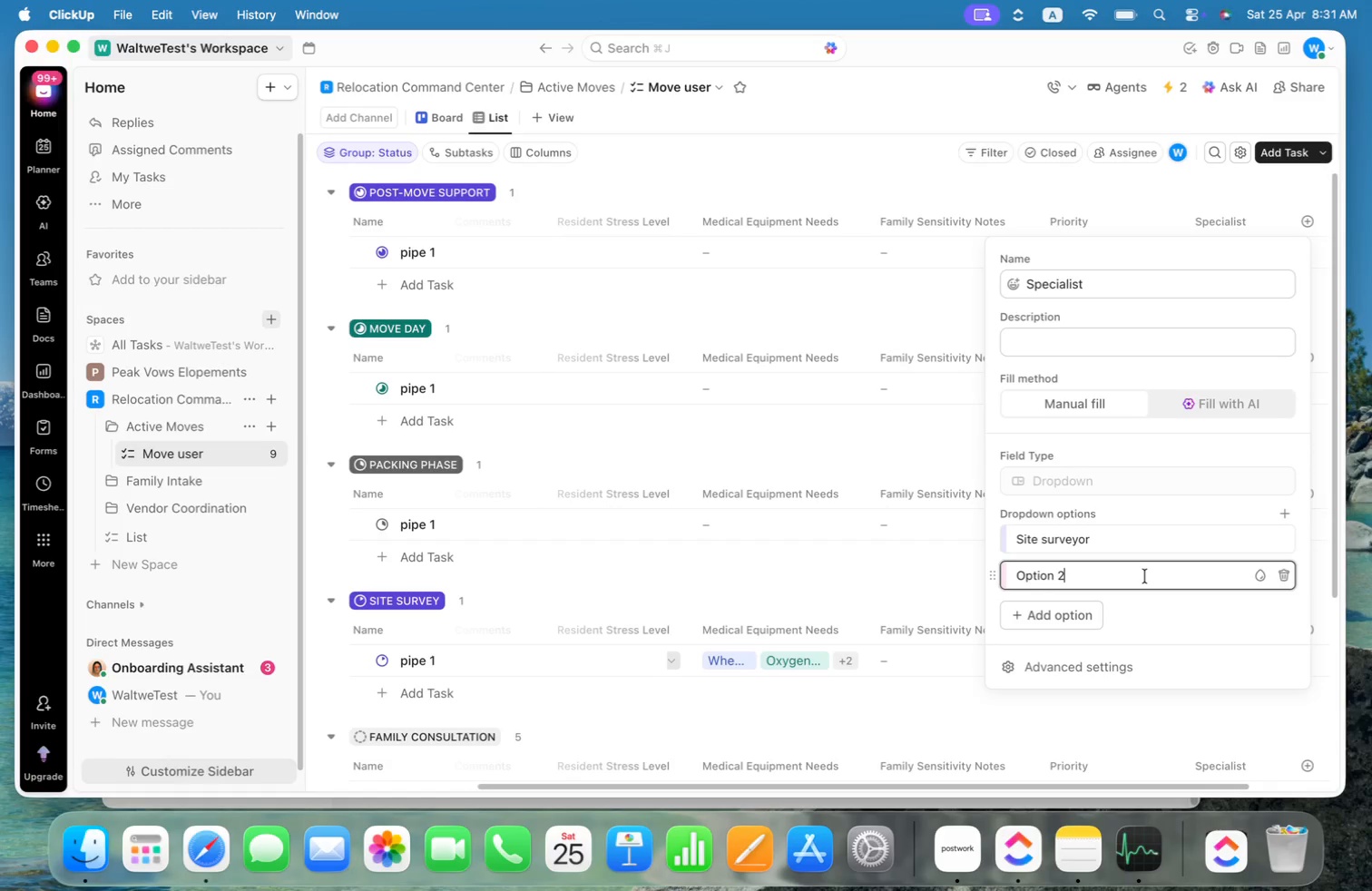 
key(Meta+Shift+ArrowUp)
 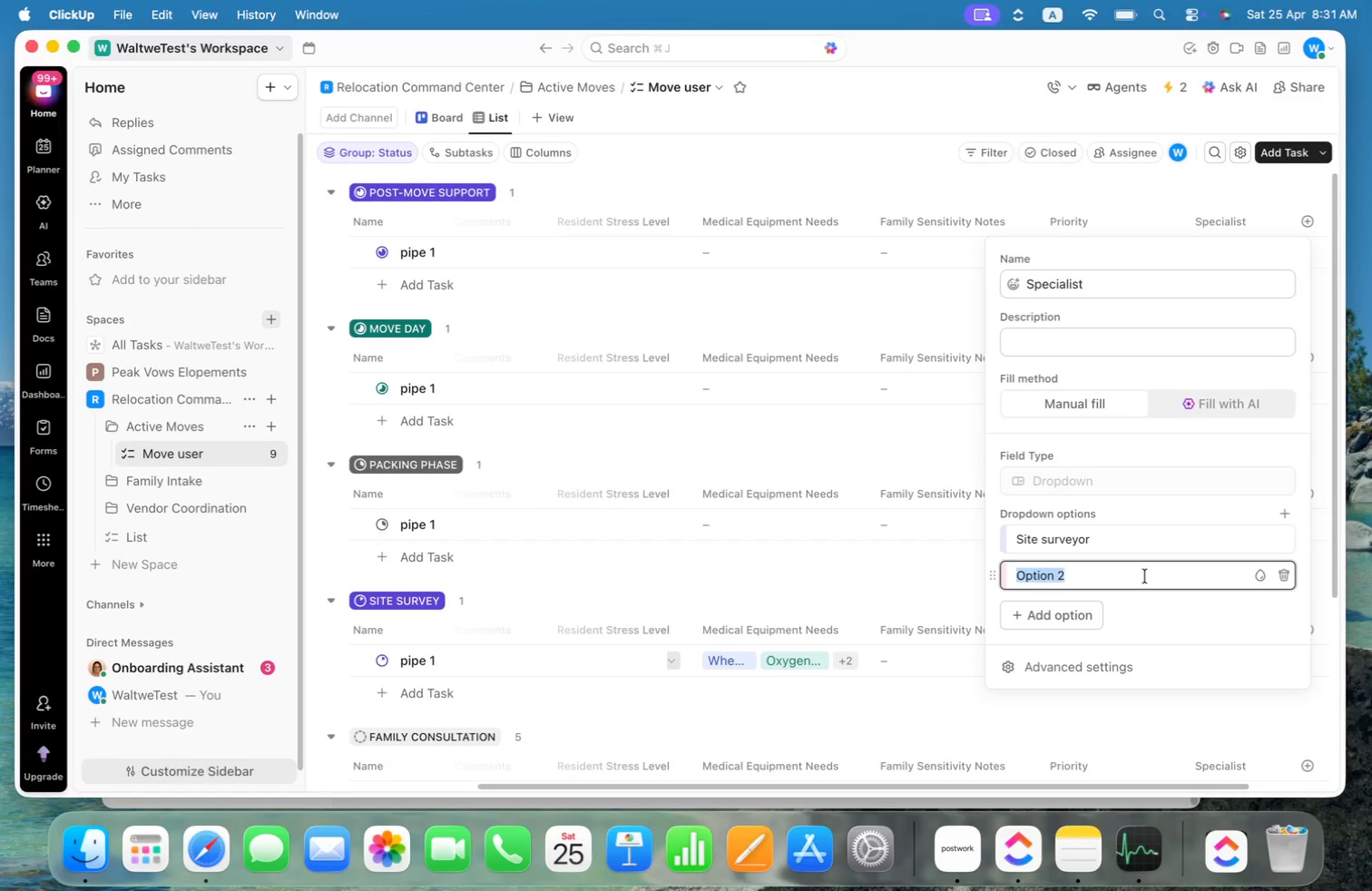 
key(Meta+Shift+ArrowLeft)
 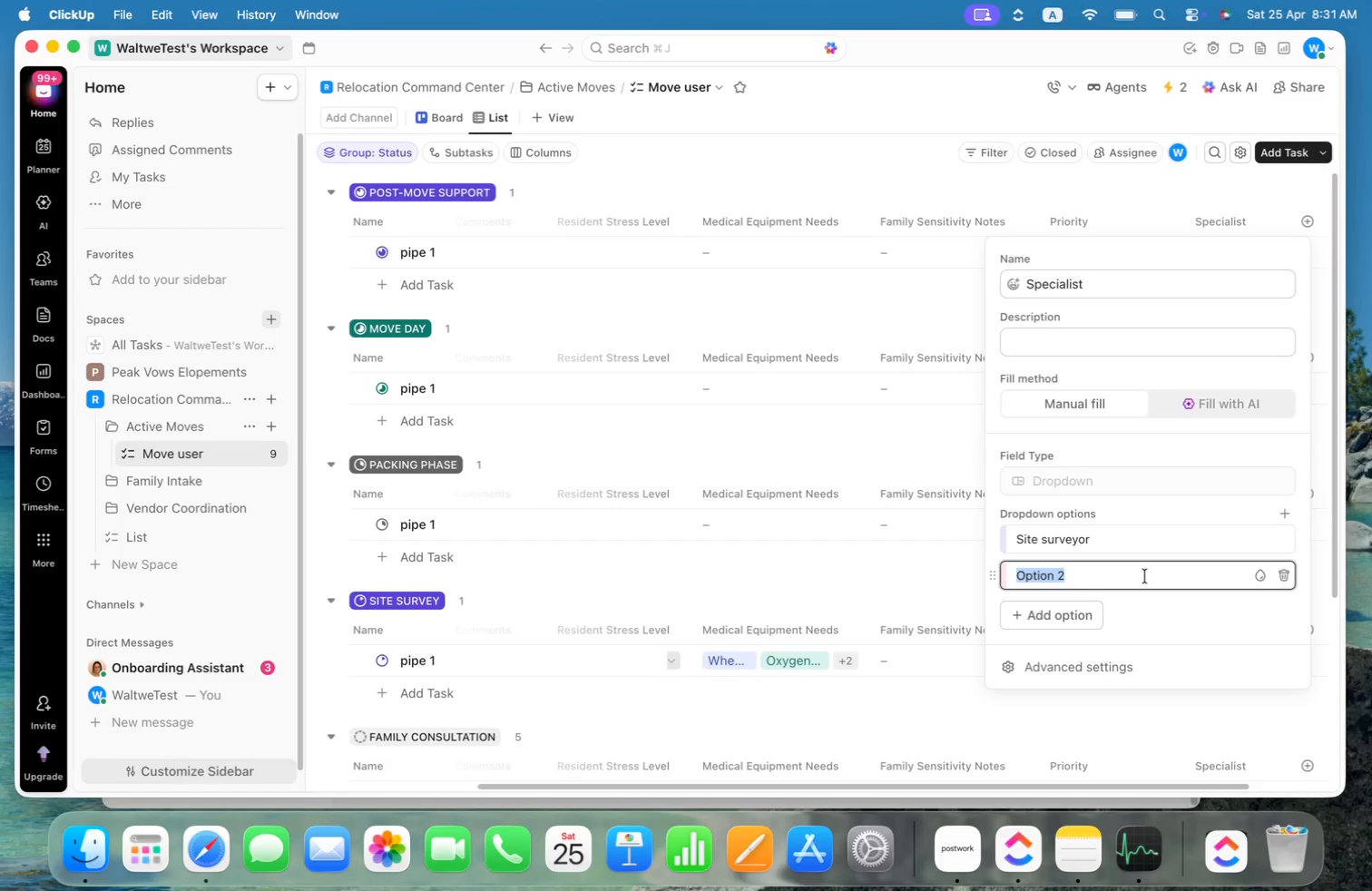 
key(Meta+V)
 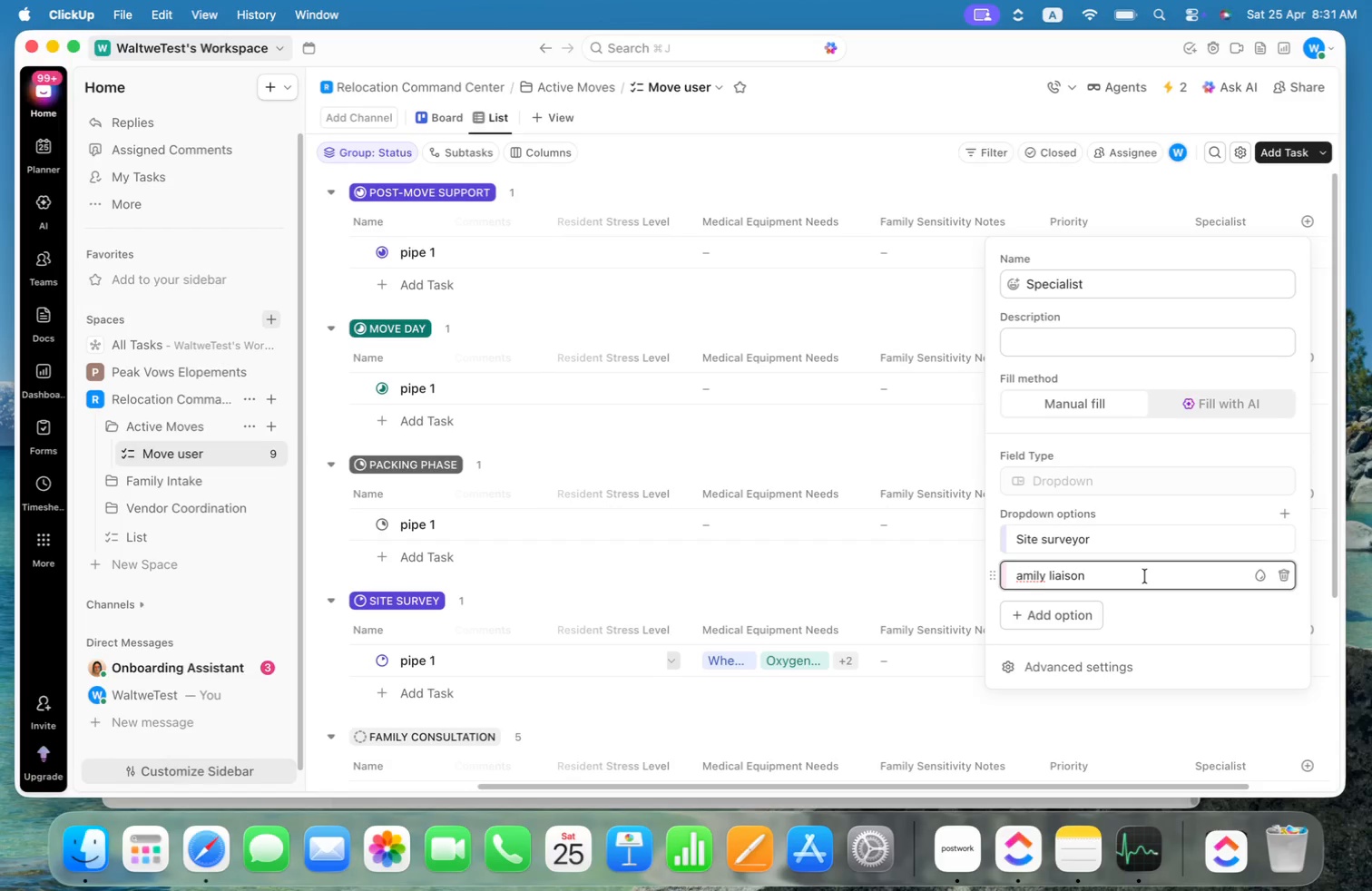 
key(Meta+CommandLeft)
 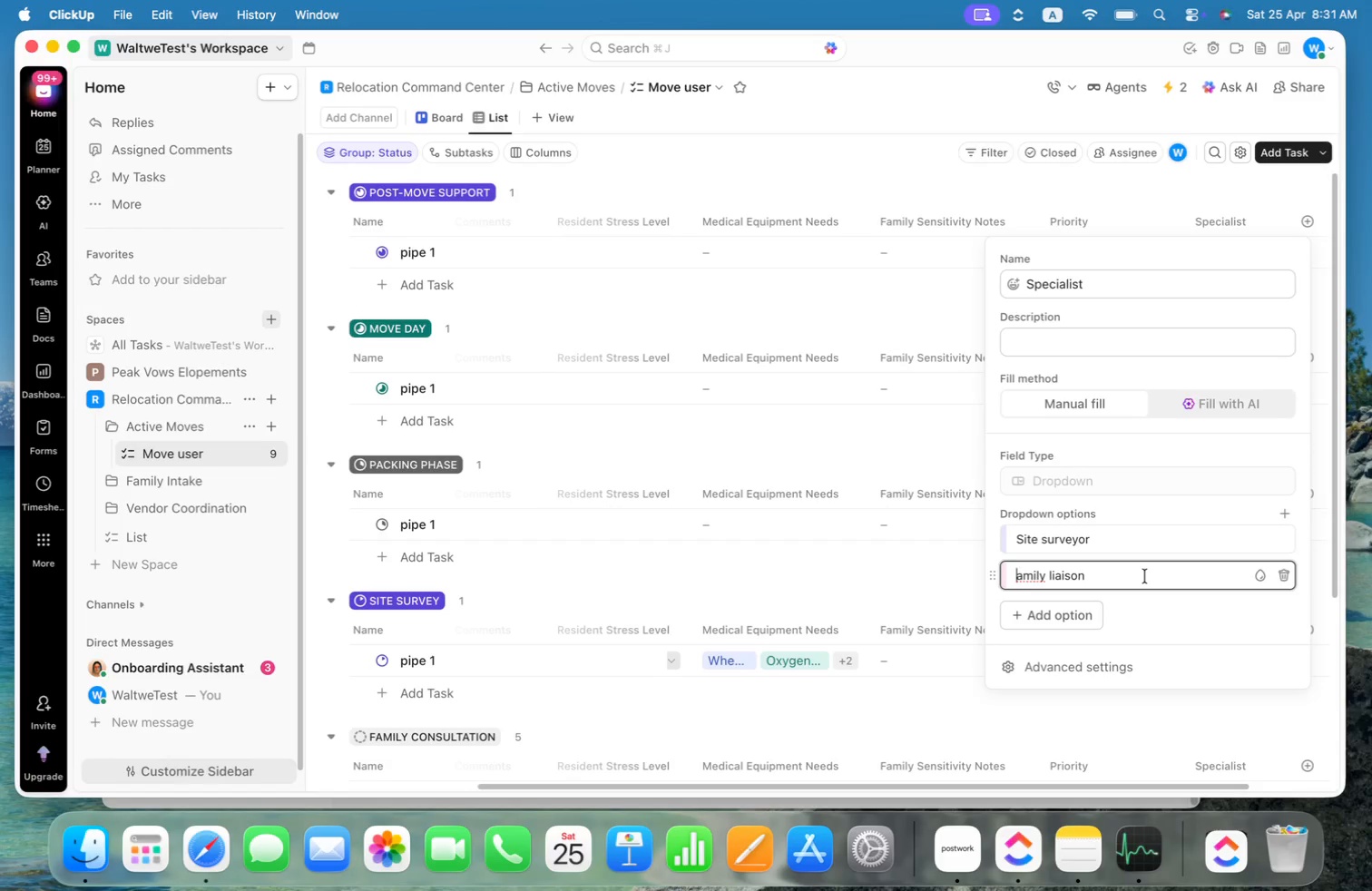 
key(Meta+ArrowLeft)
 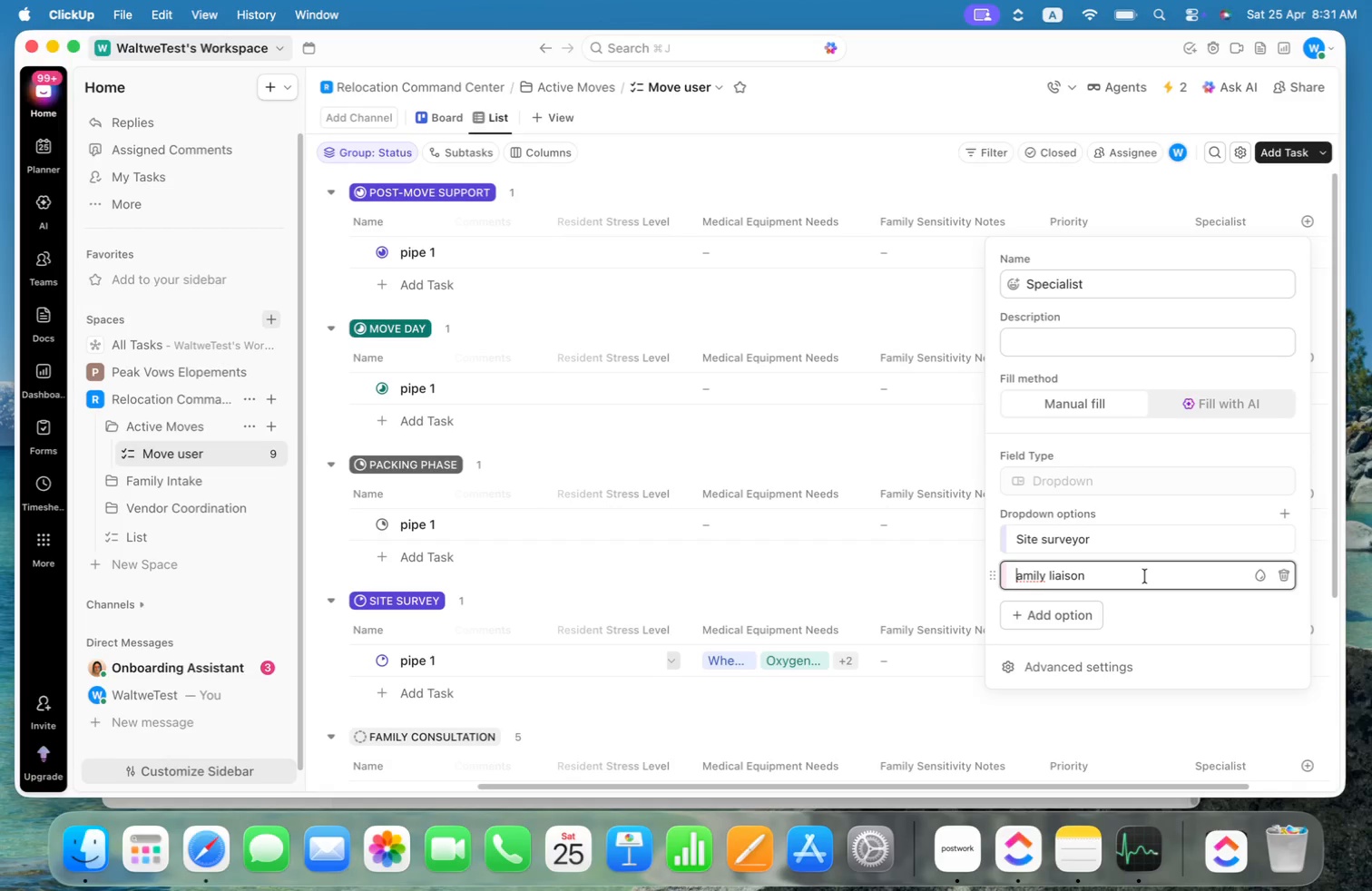 
key(Shift+F)
 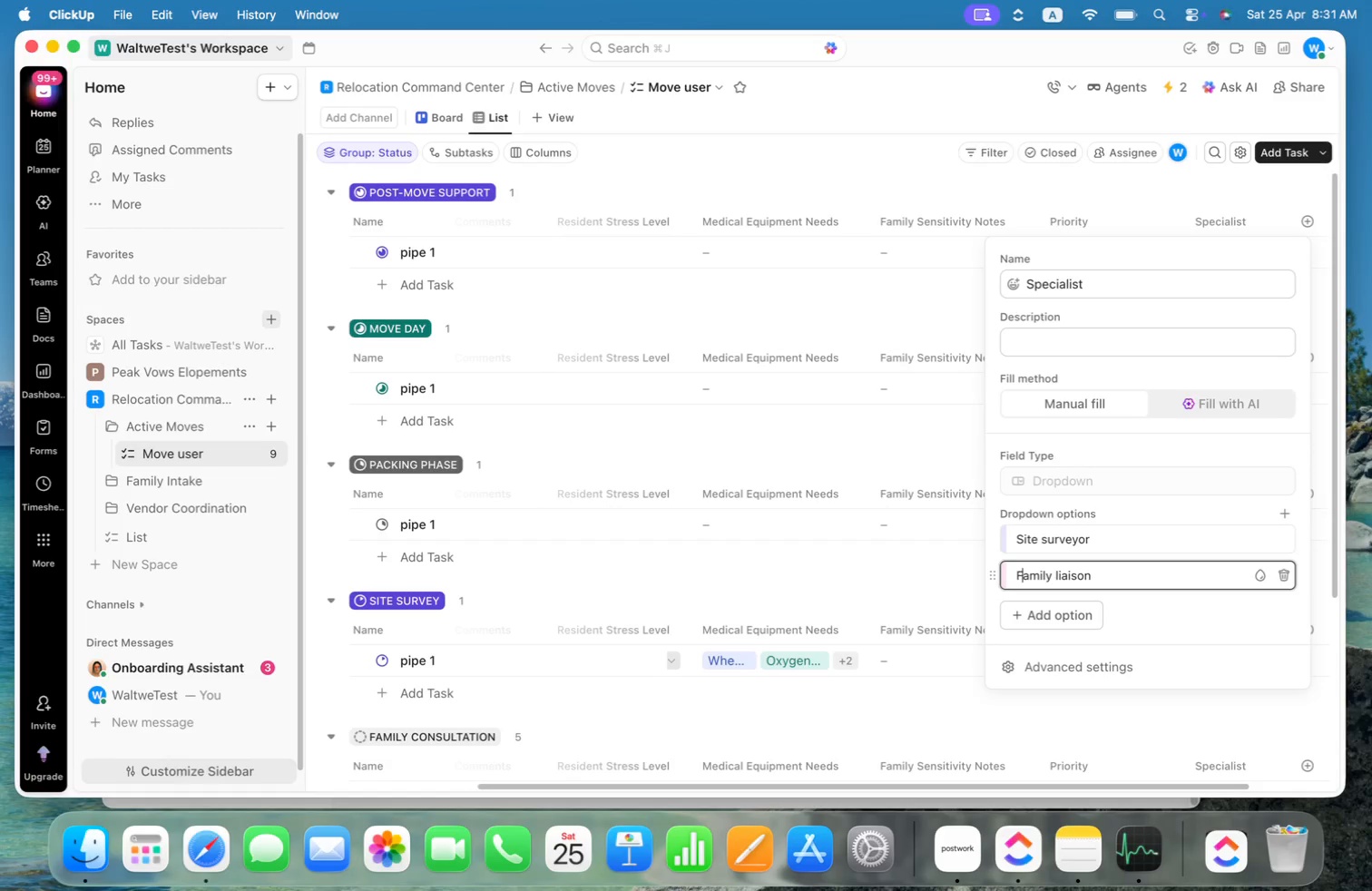 
key(Meta+CommandLeft)
 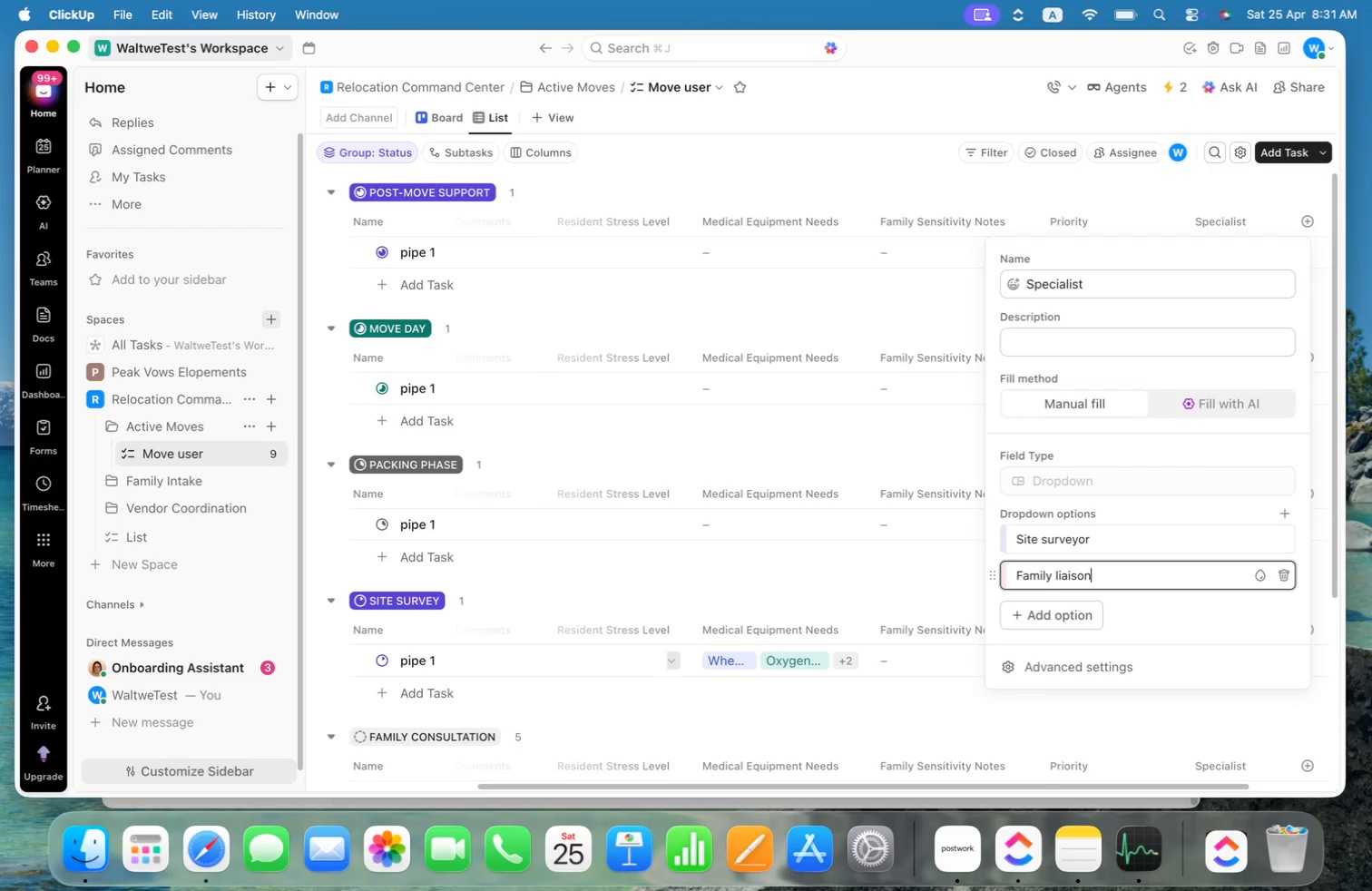 
key(Meta+ArrowRight)
 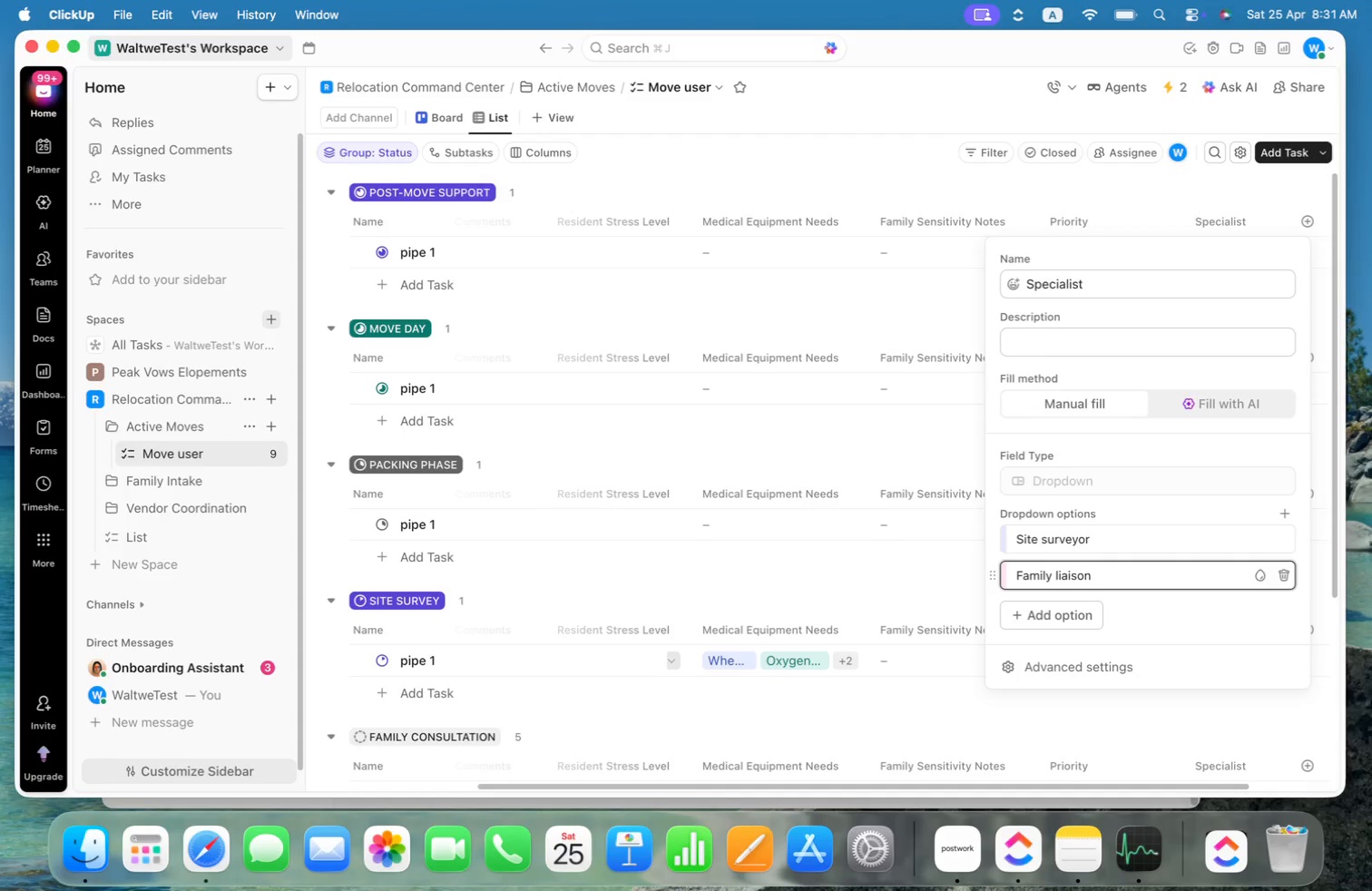 
key(Enter)
 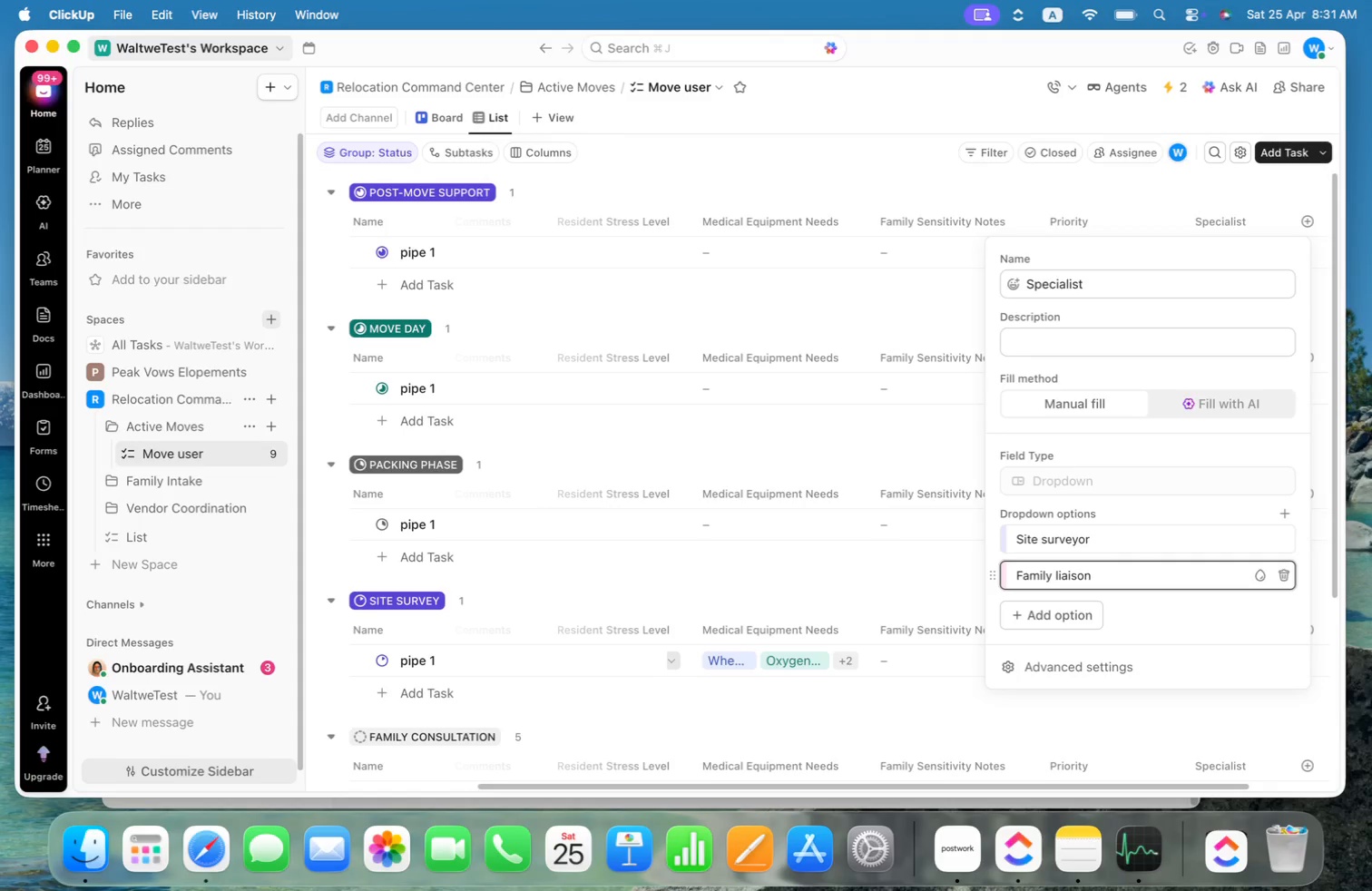 
key(Meta+CommandLeft)
 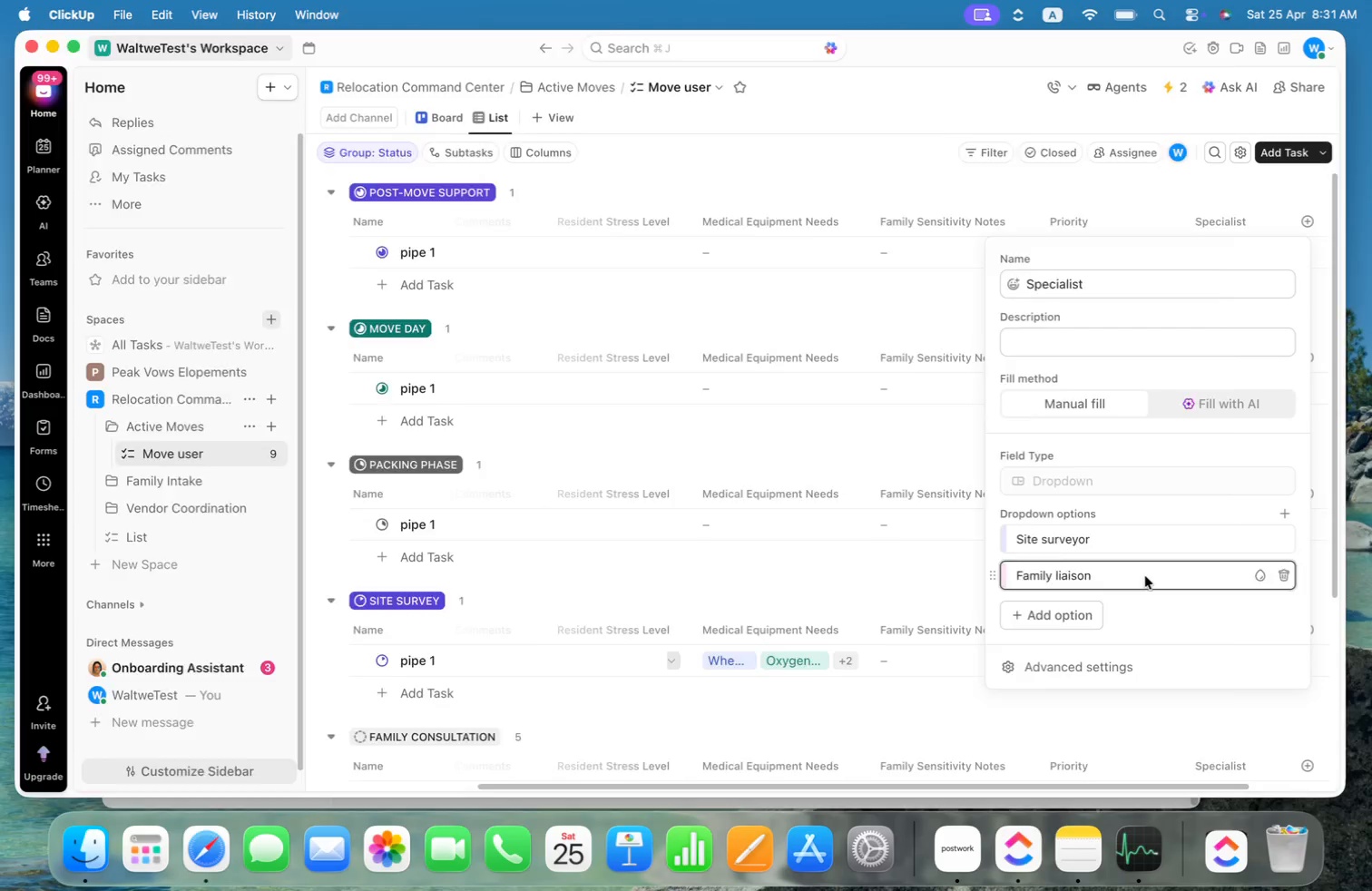 
key(Meta+Tab)